 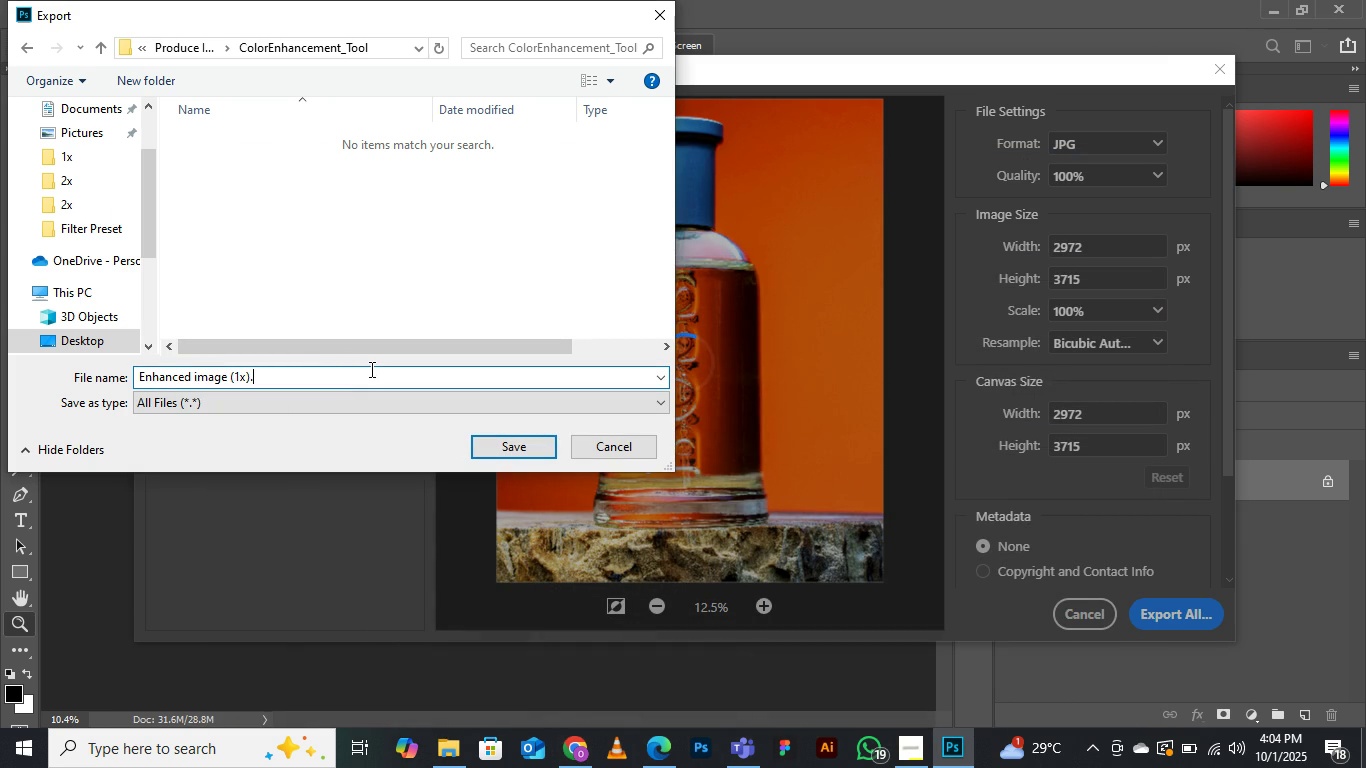 
key(Backspace)
 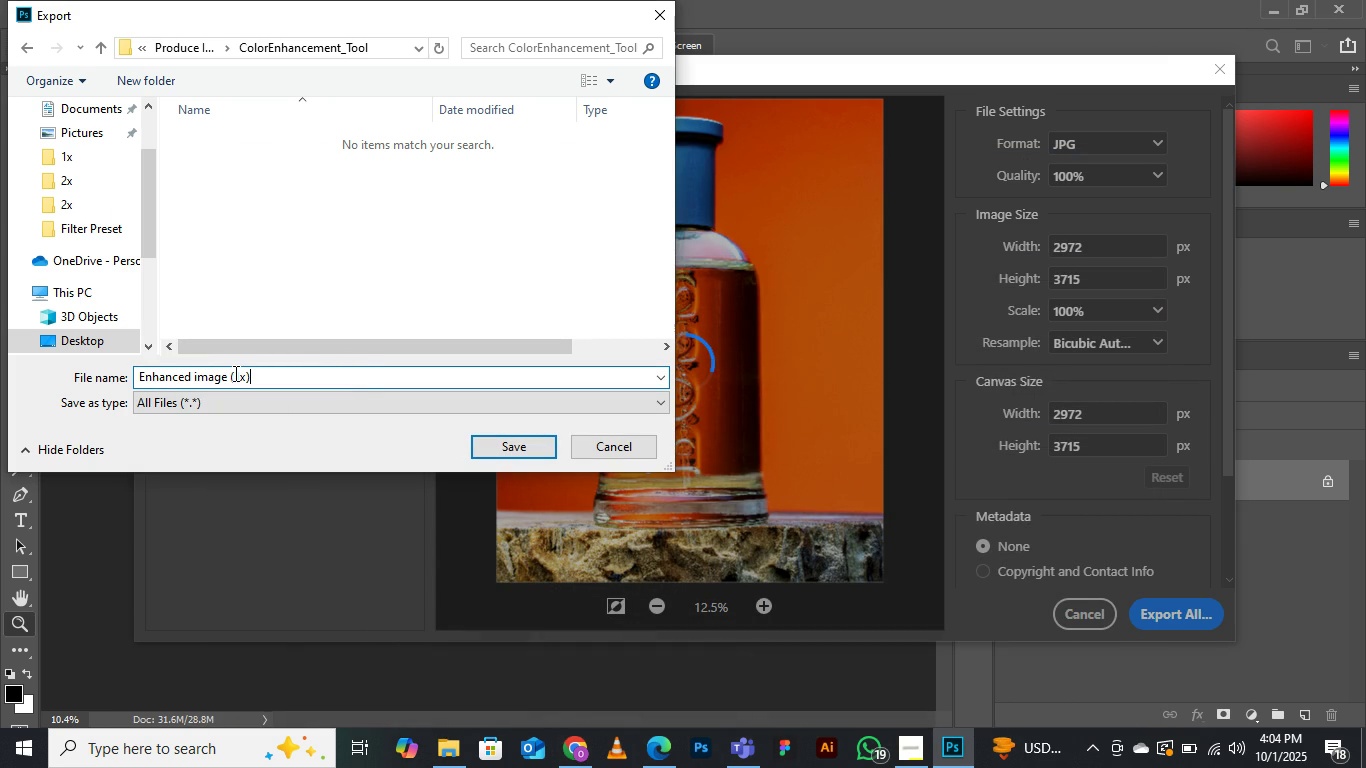 
key(Enter)
 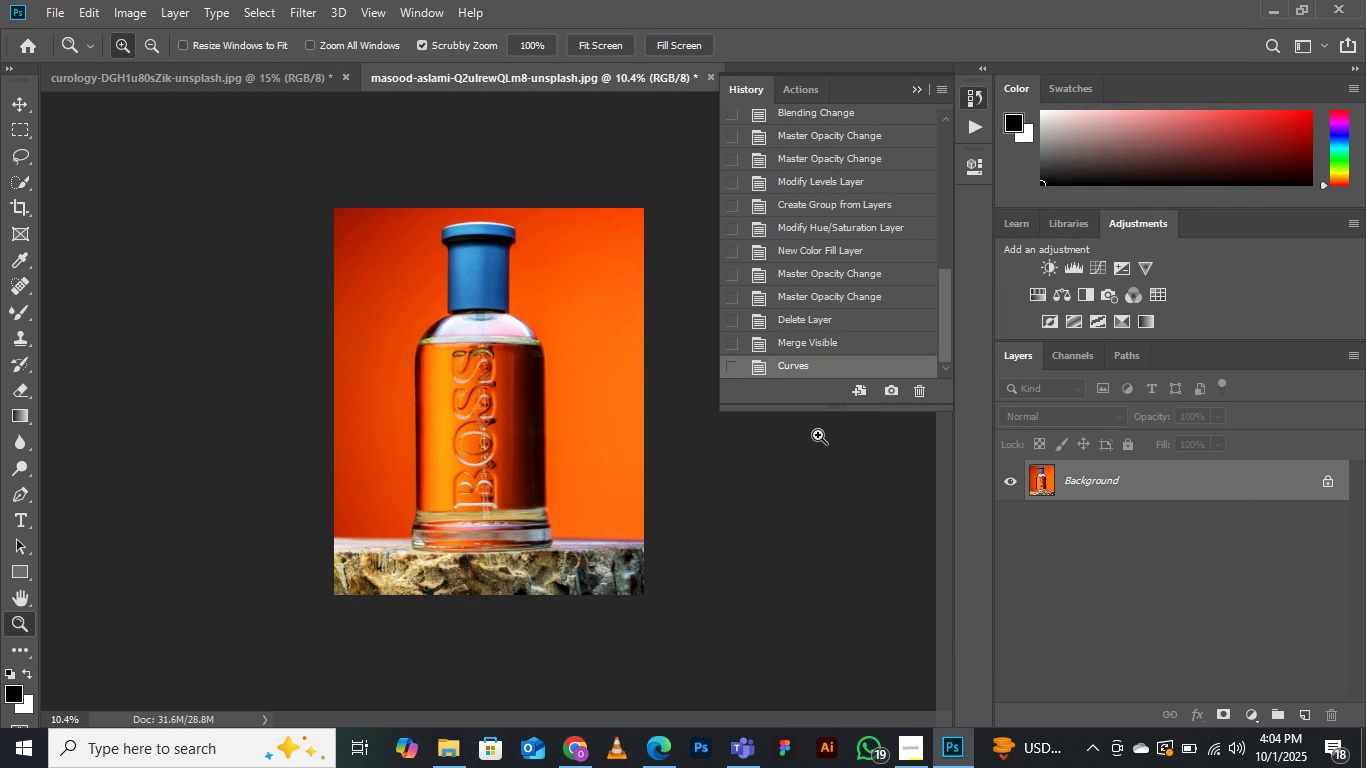 
wait(13.67)
 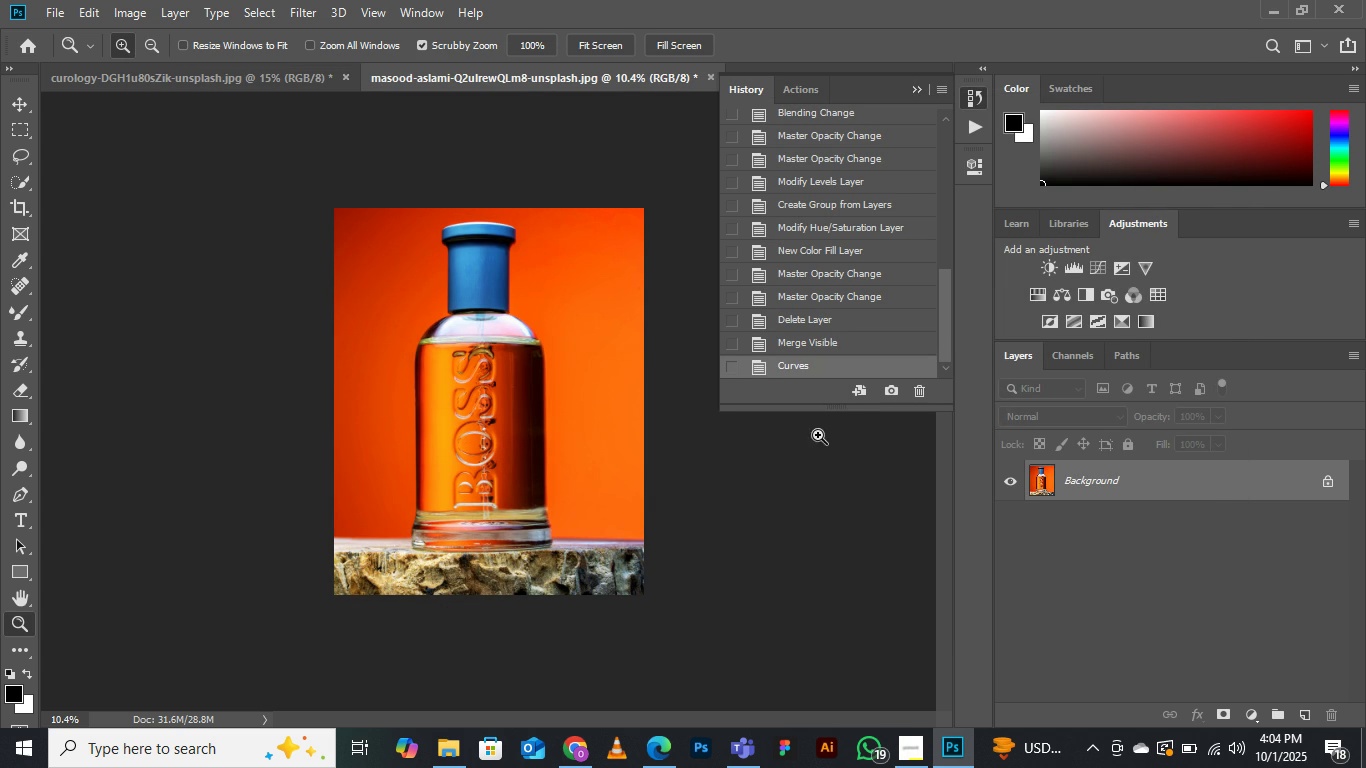 
left_click([570, 411])
 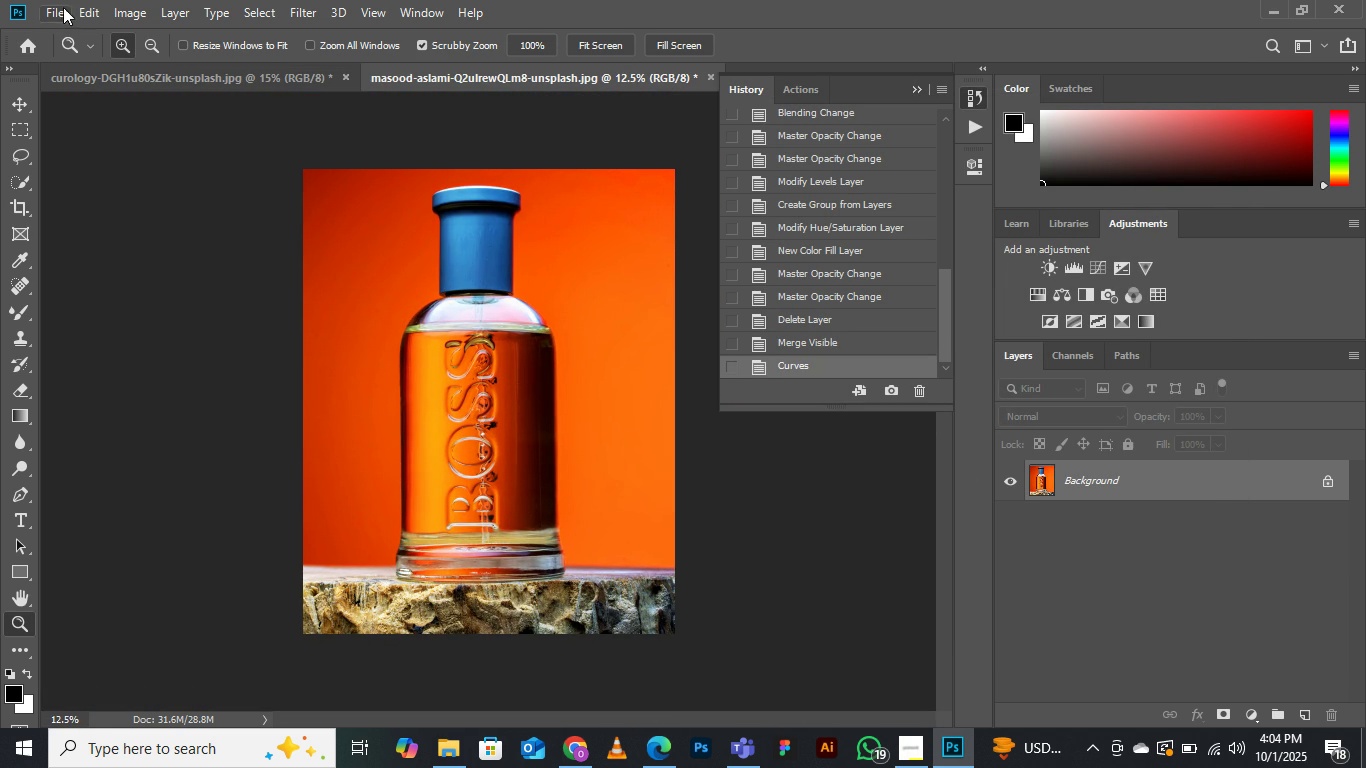 
left_click([64, 7])
 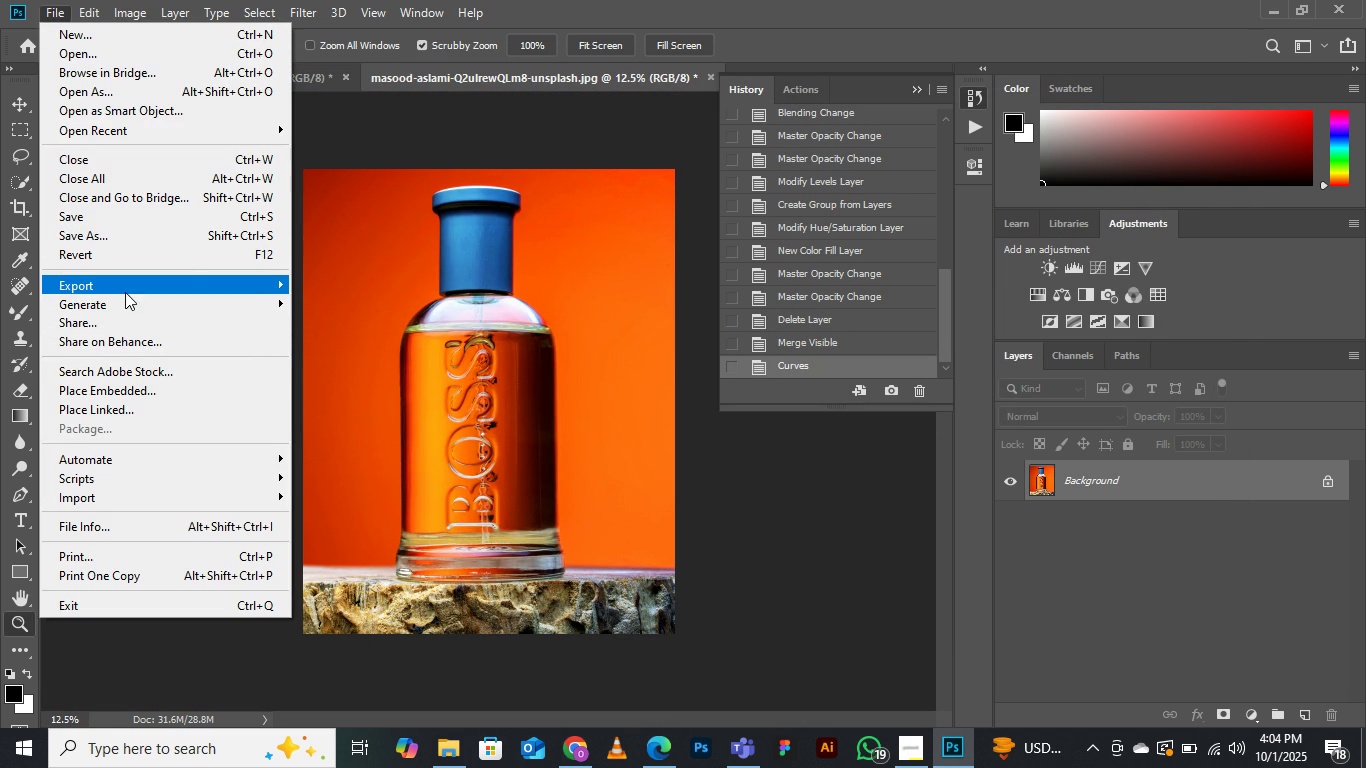 
left_click([124, 289])
 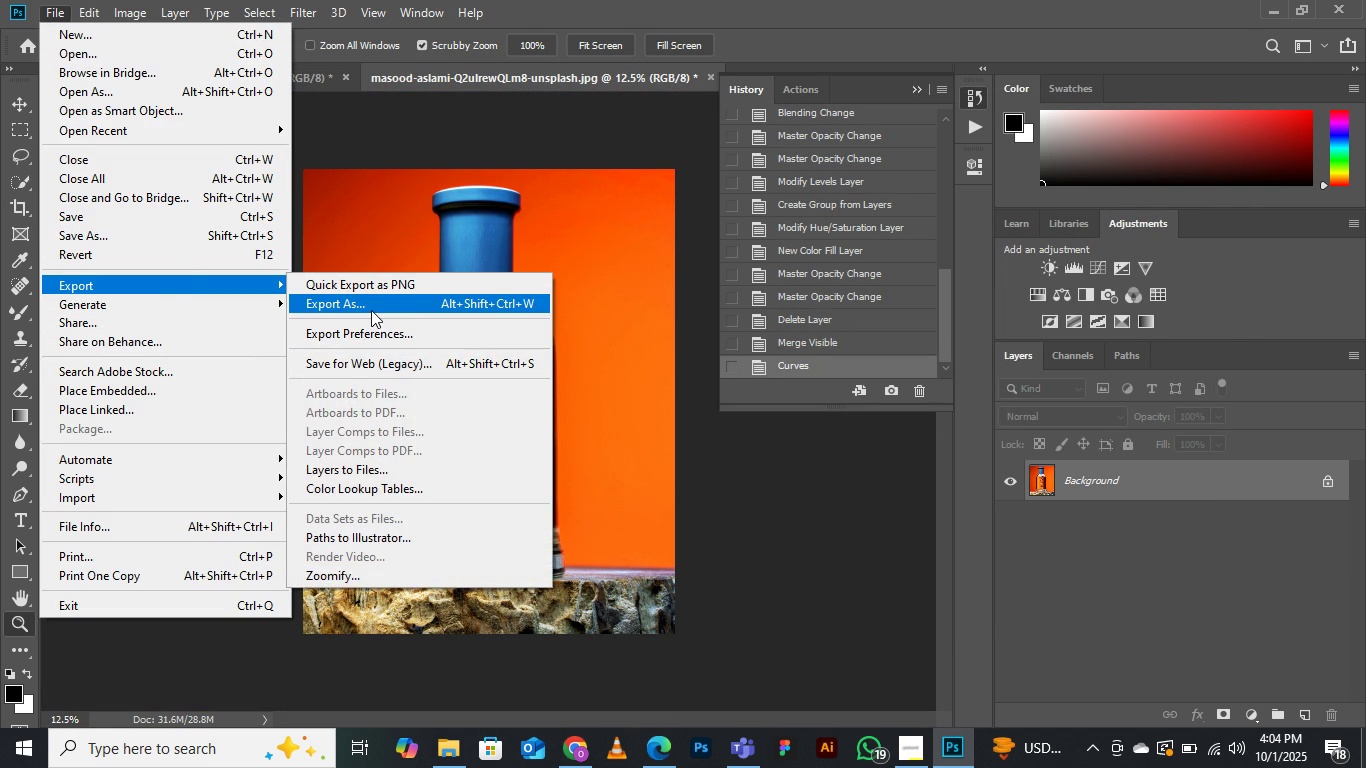 
left_click([371, 310])
 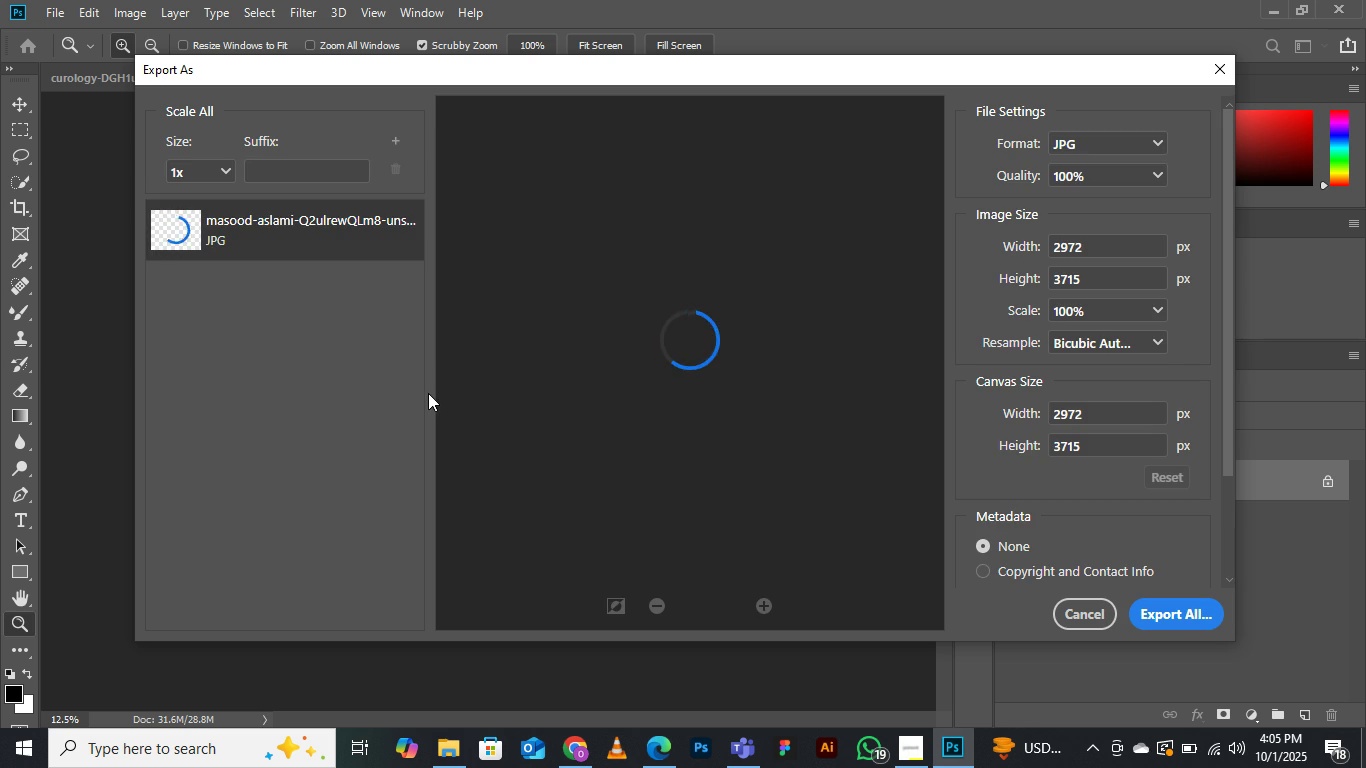 
wait(11.07)
 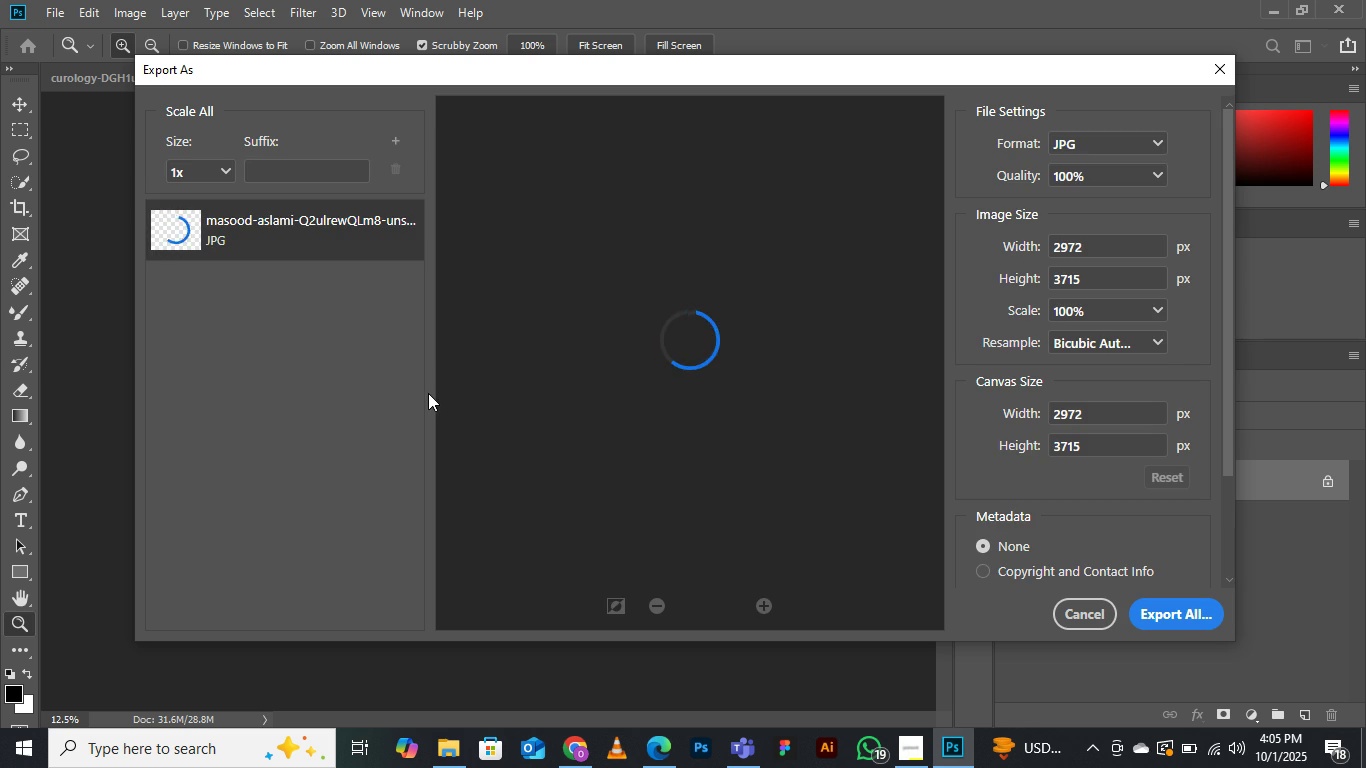 
left_click([200, 379])
 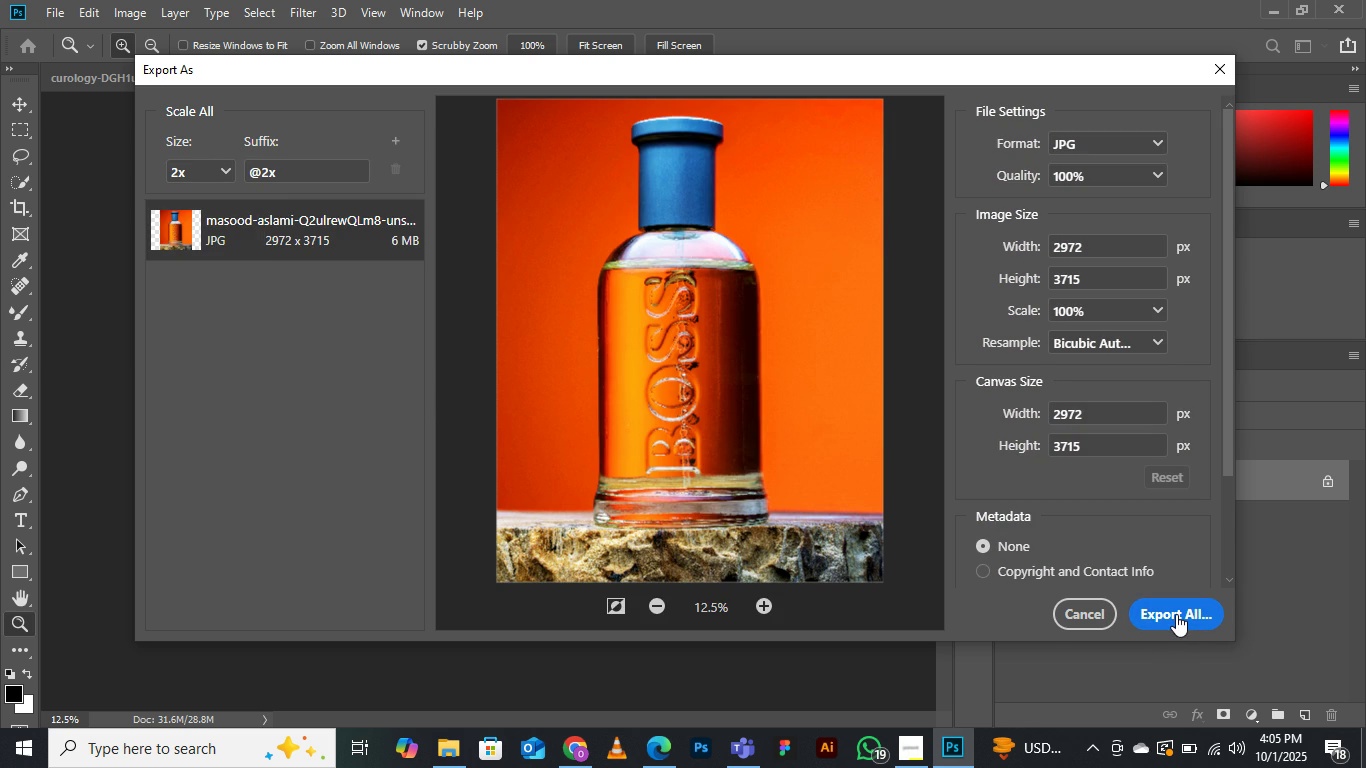 
left_click([1176, 614])